 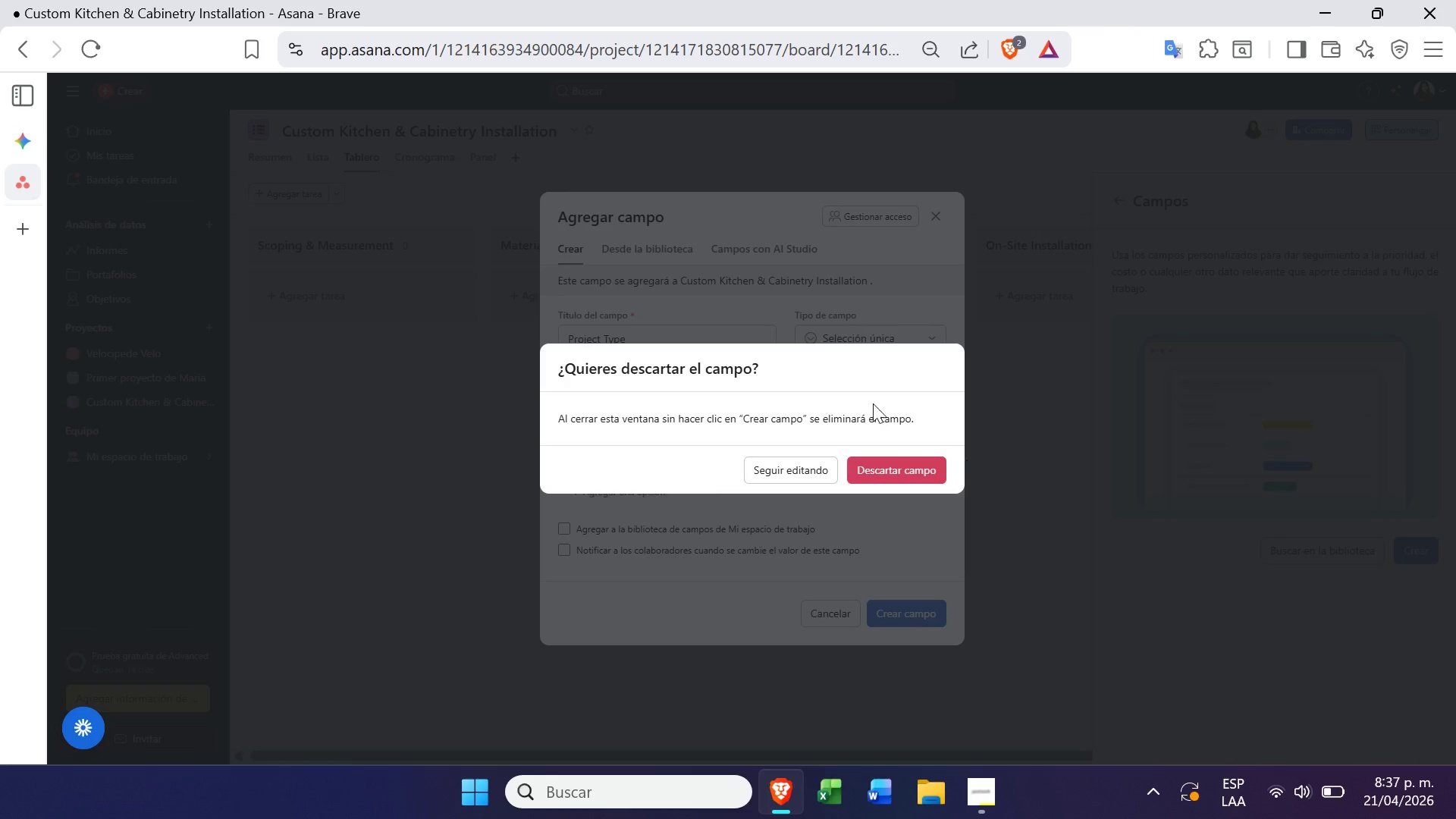 
left_click([814, 469])
 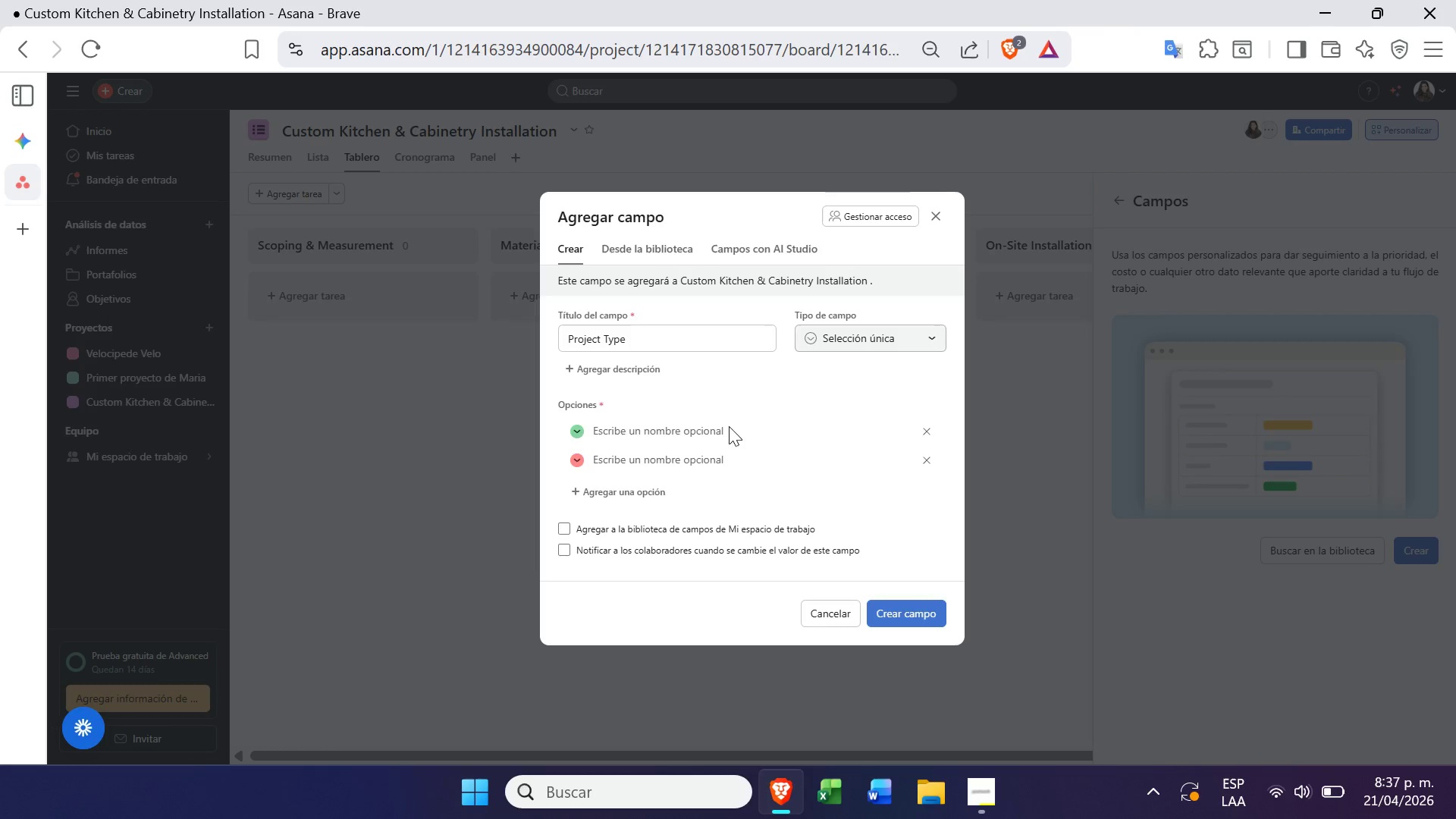 
left_click([699, 431])
 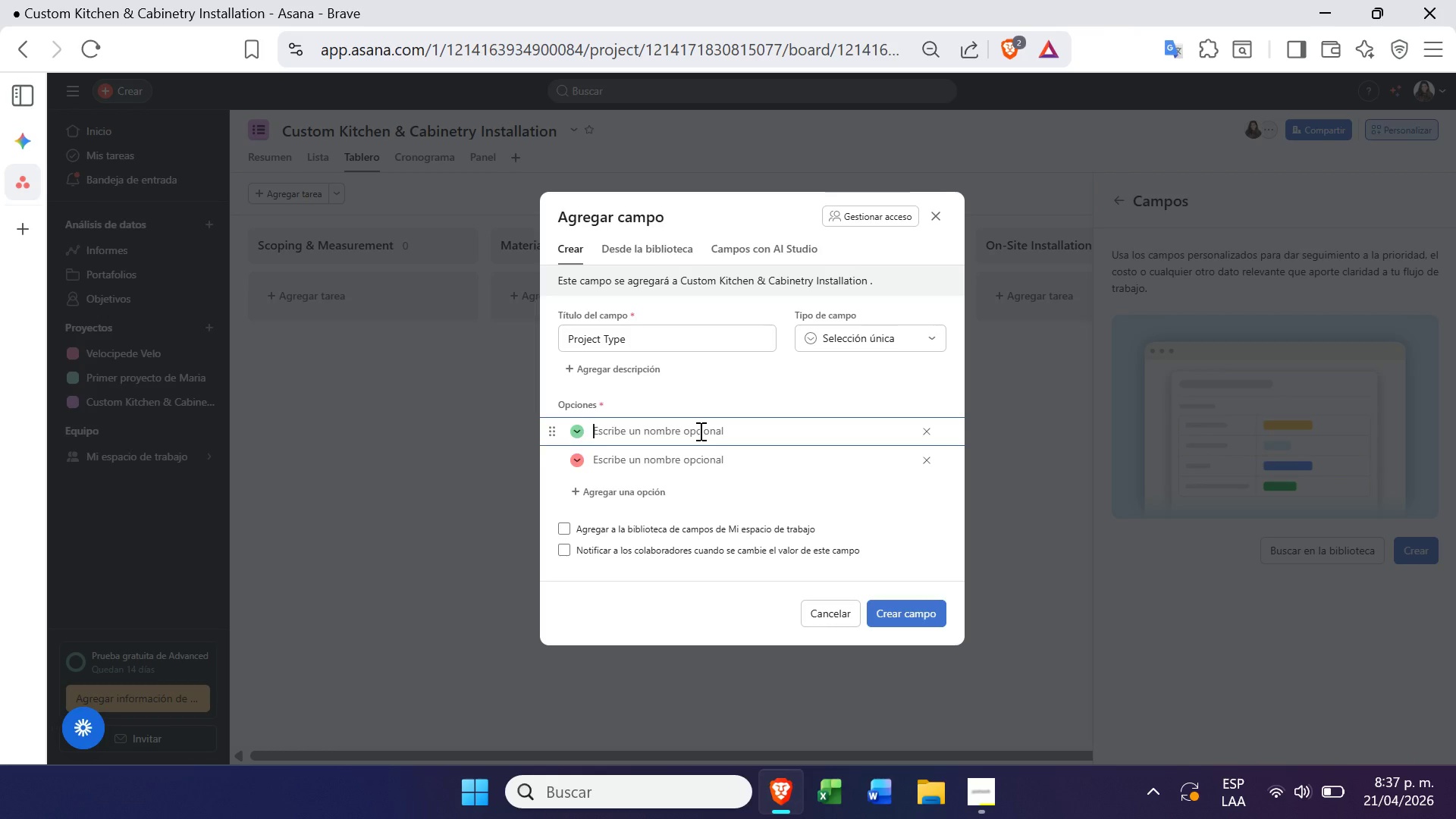 
key(Control+ControlLeft)
 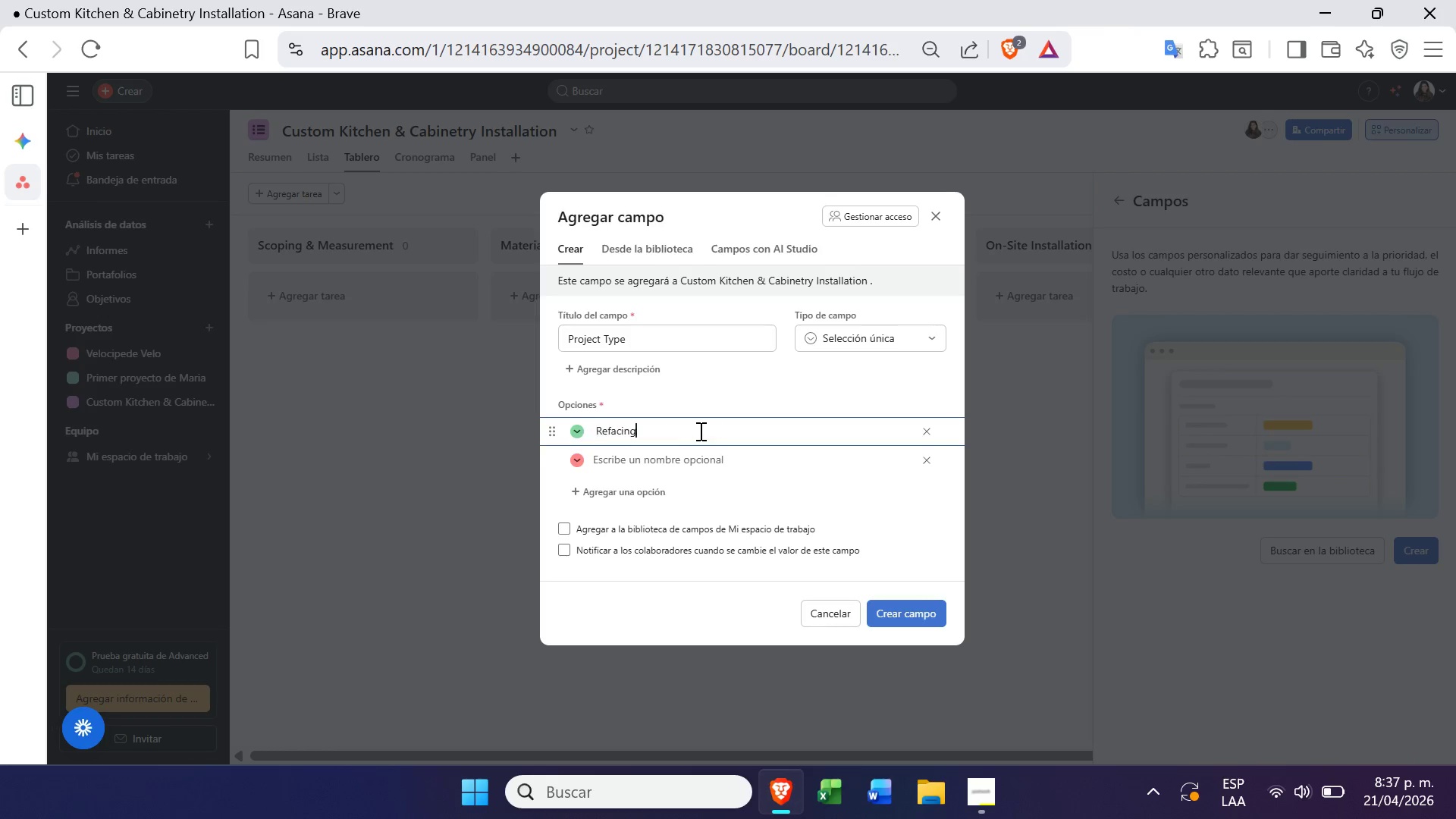 
key(Control+V)
 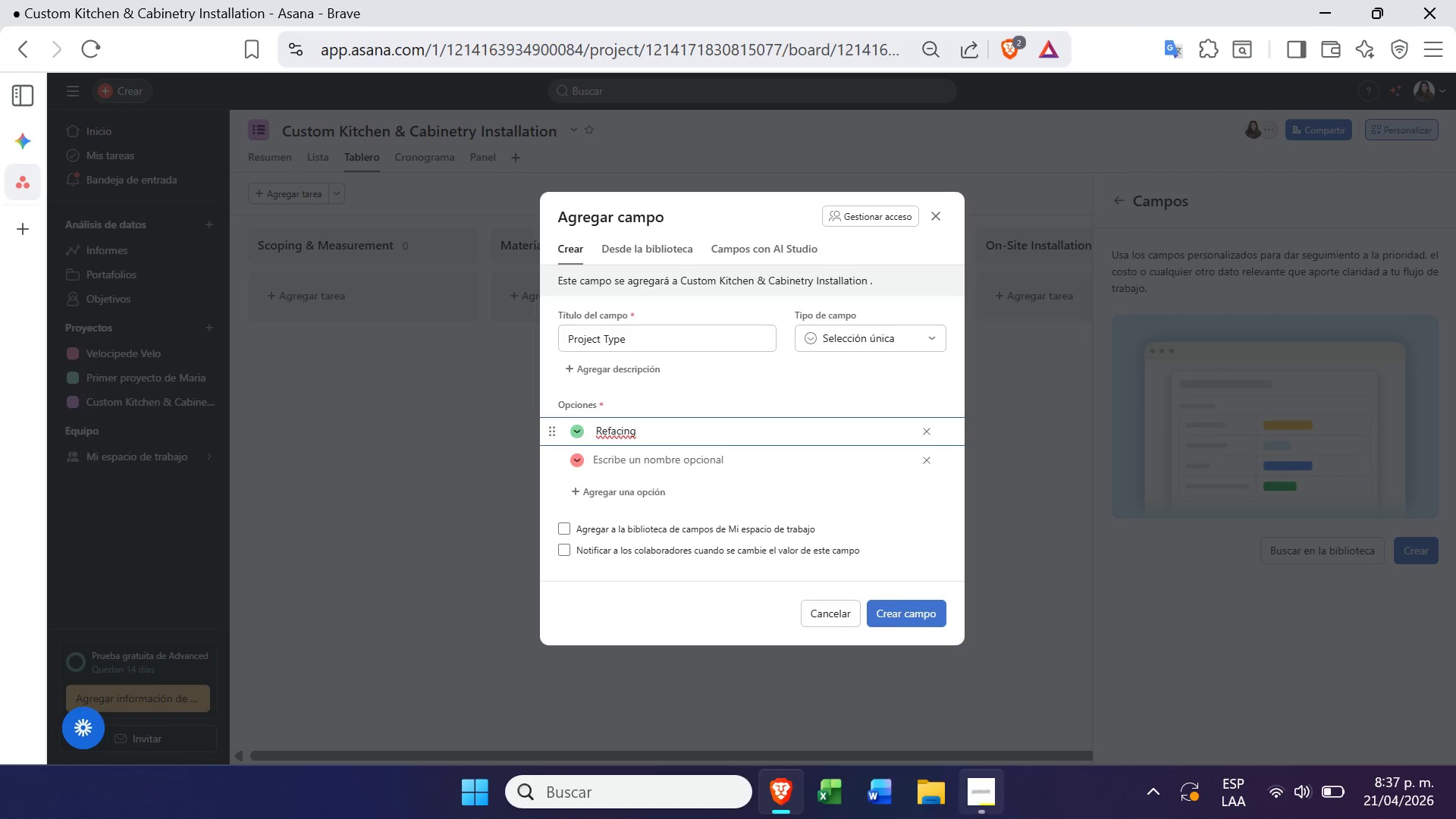 
left_click([995, 802])